 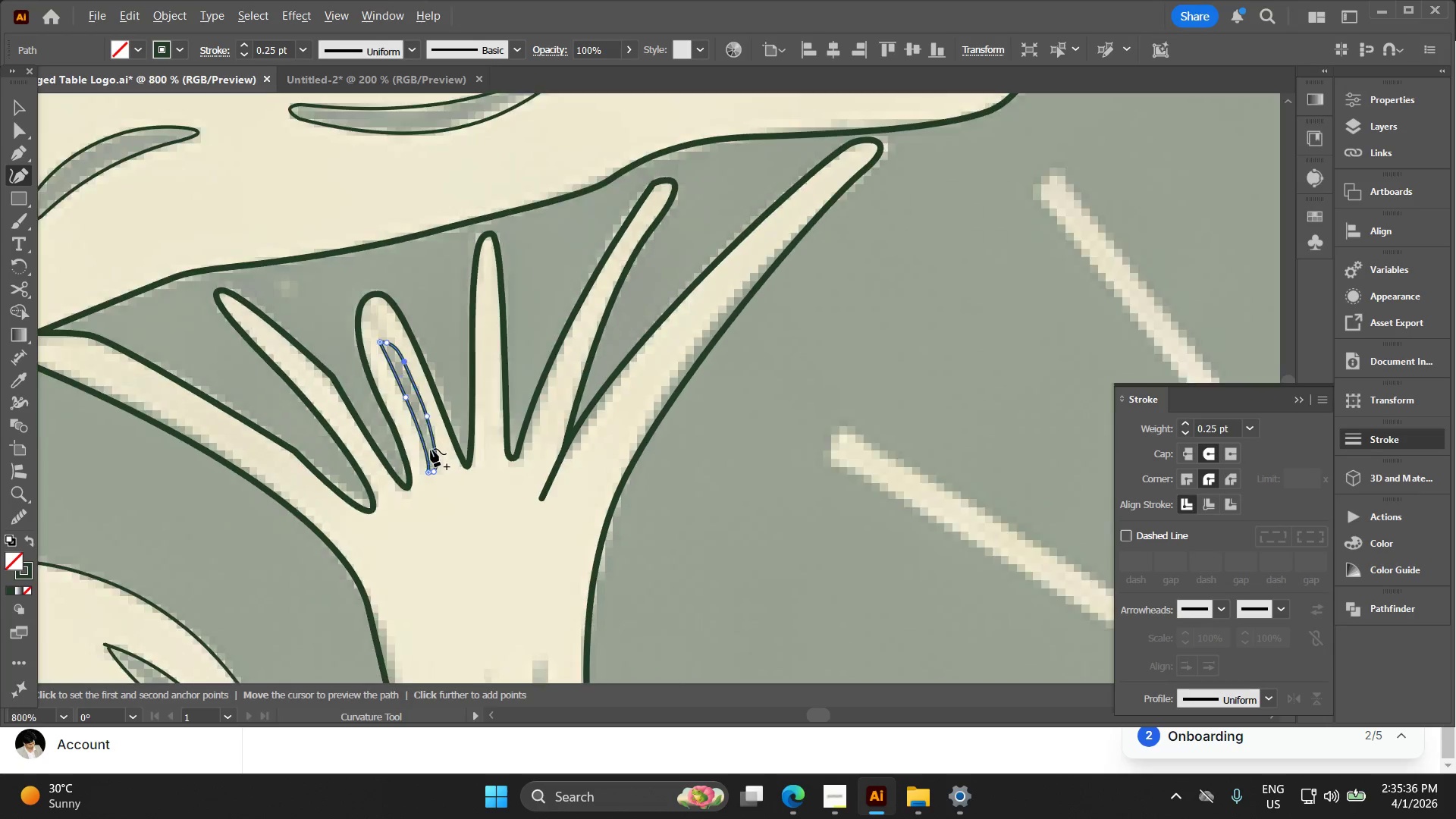 
left_click_drag(start_coordinate=[484, 597], to_coordinate=[418, 411])
 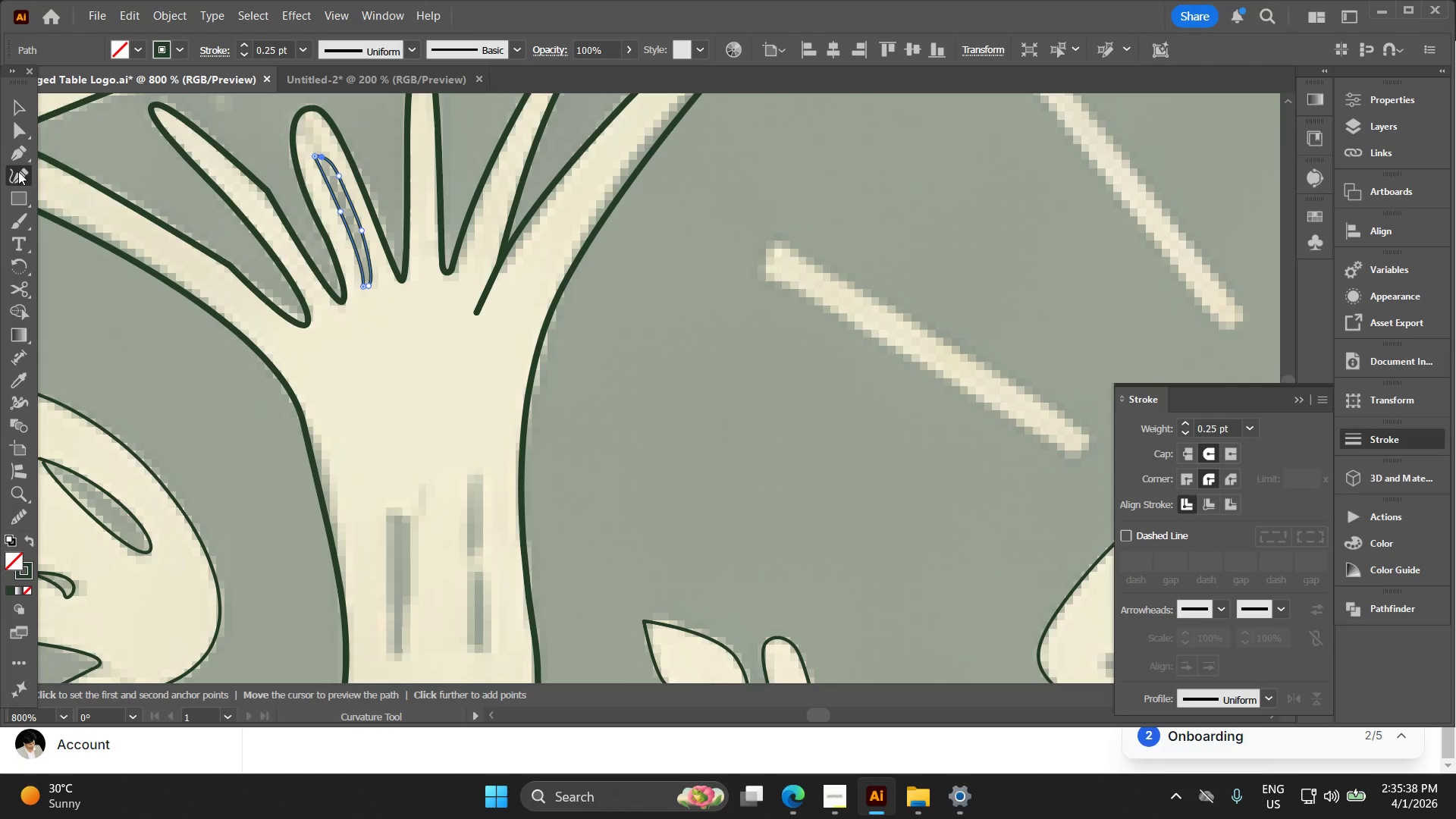 
left_click([18, 163])
 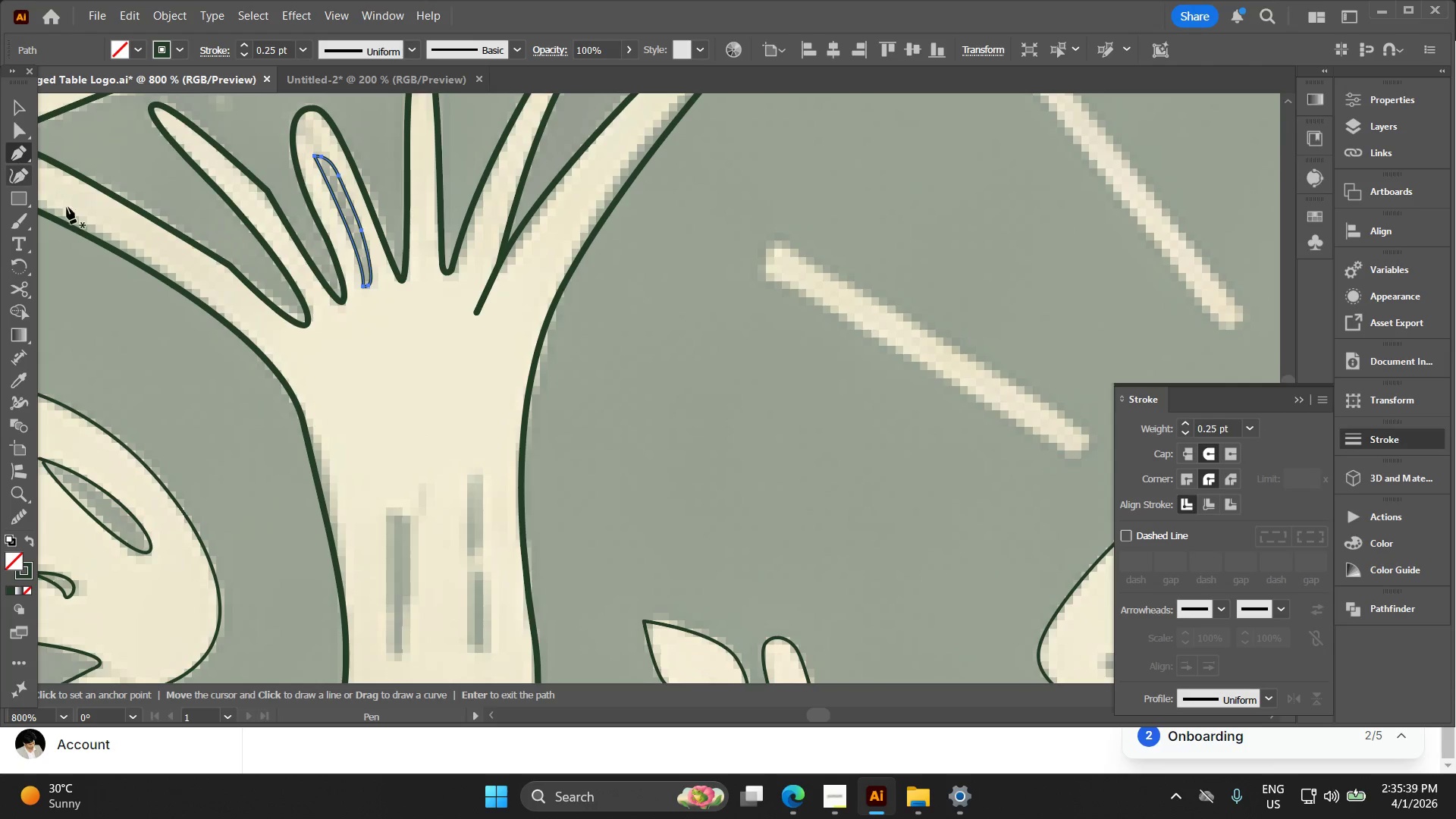 
hold_key(key=Space, duration=0.45)
 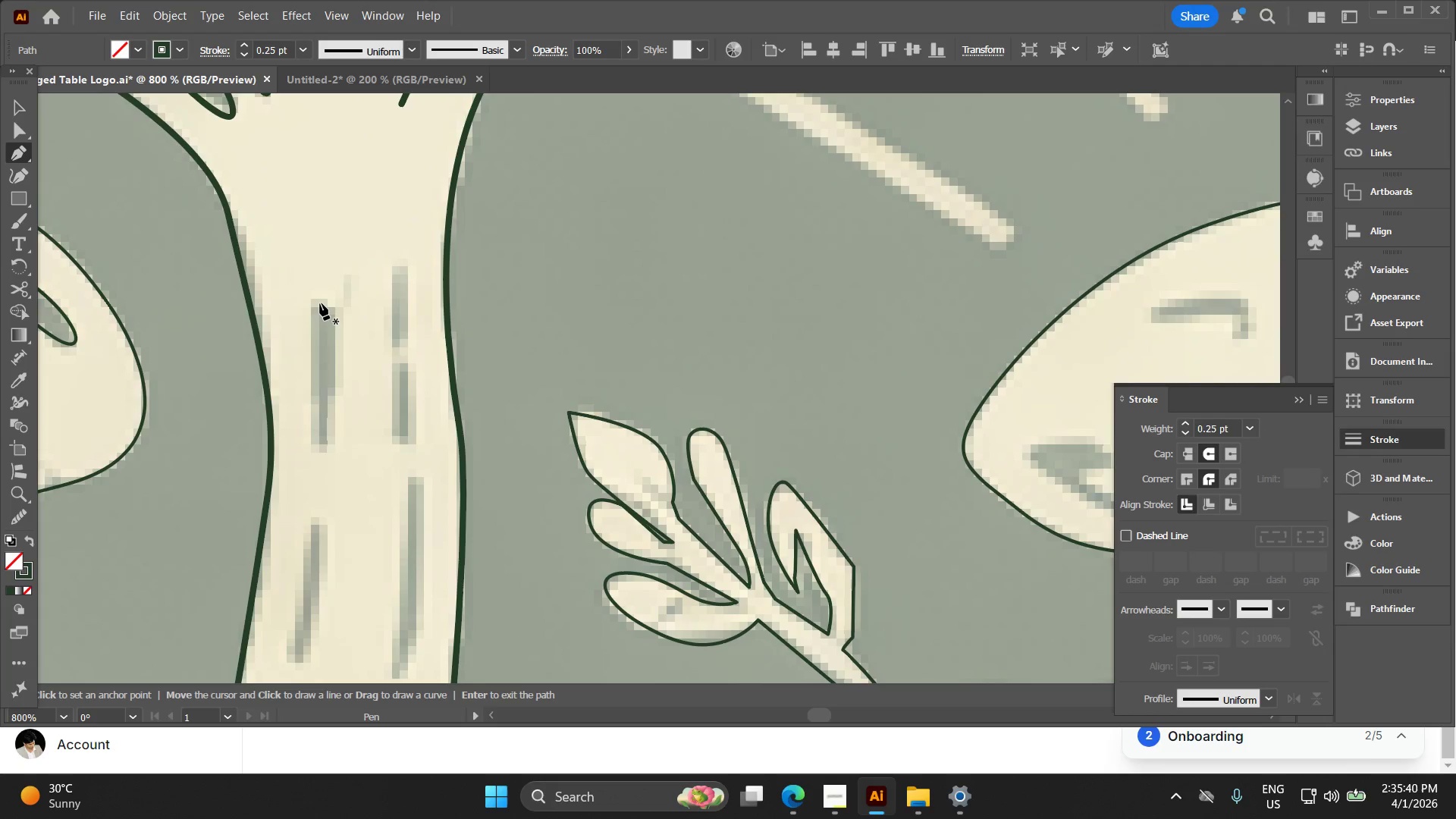 
left_click_drag(start_coordinate=[419, 585], to_coordinate=[344, 375])
 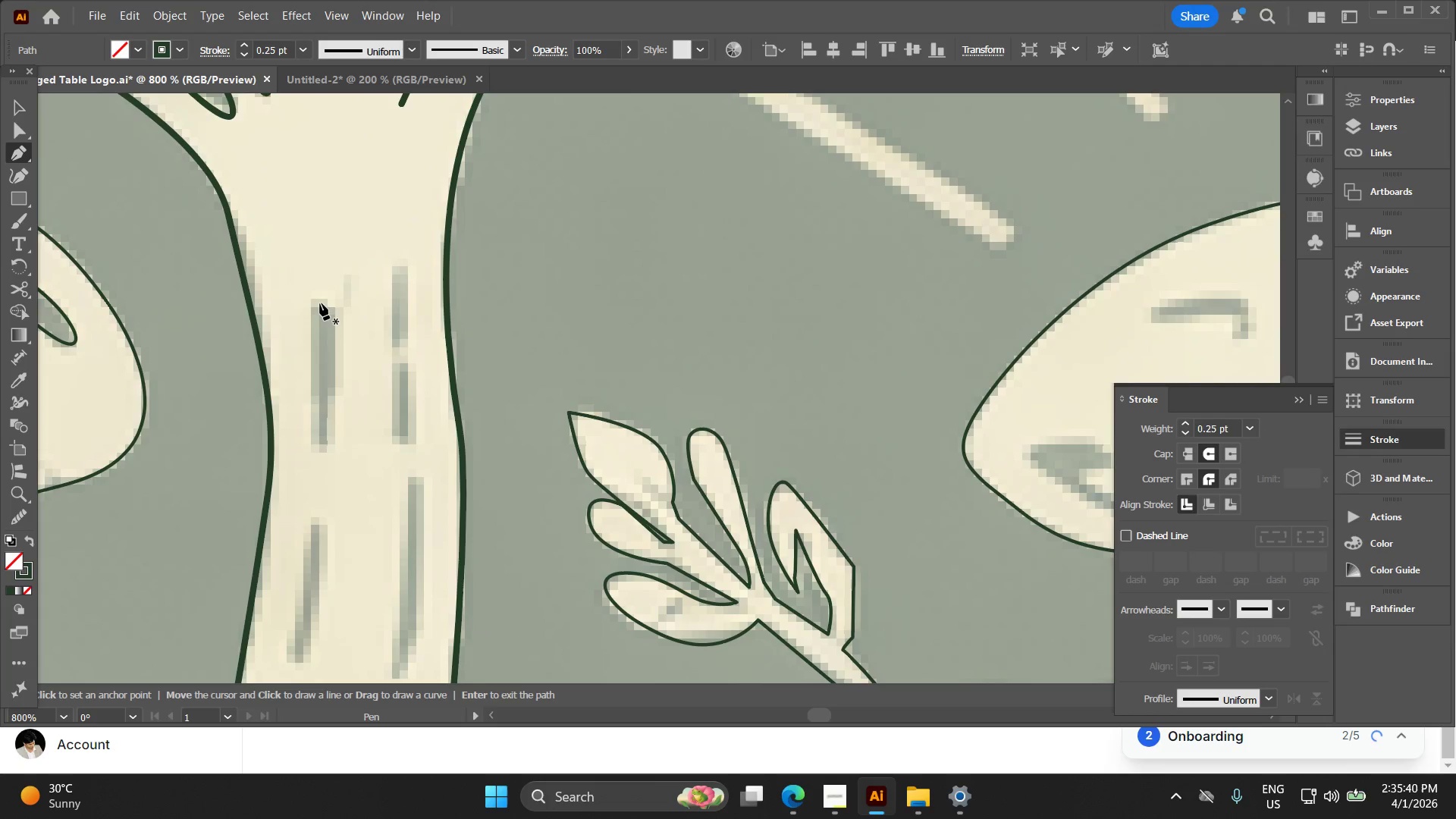 
left_click([322, 301])
 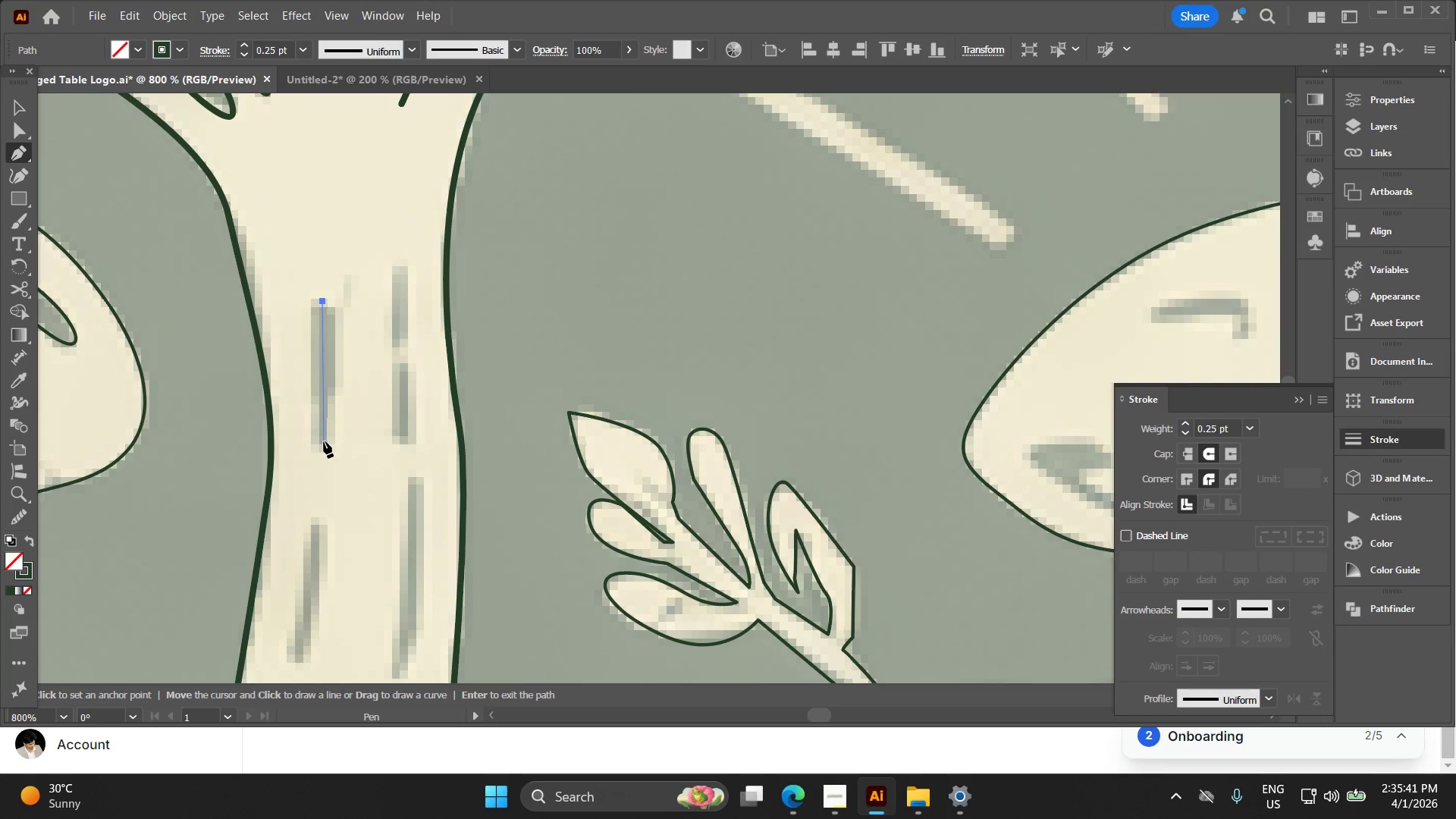 
left_click_drag(start_coordinate=[324, 447], to_coordinate=[347, 478])
 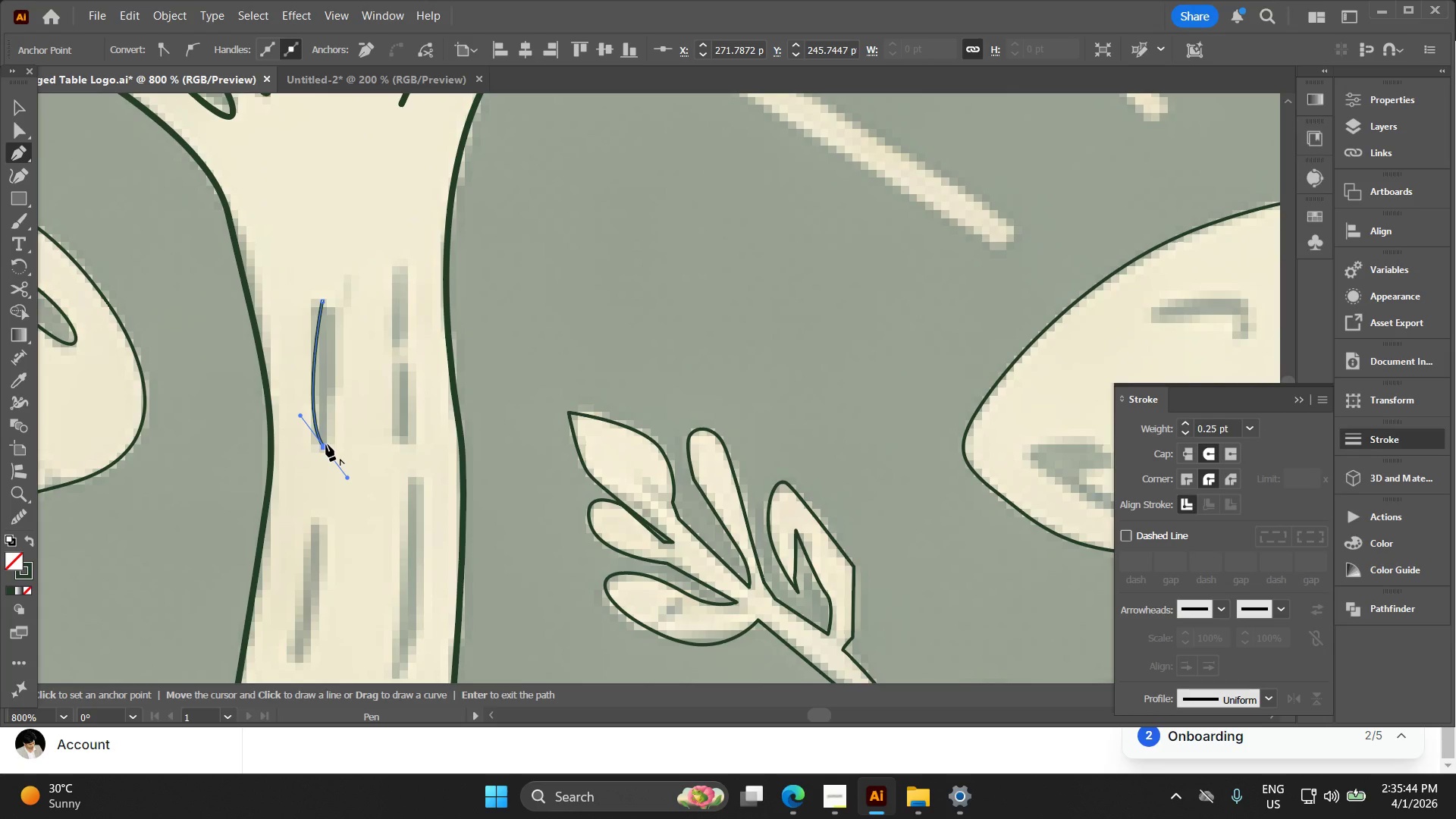 
left_click_drag(start_coordinate=[326, 444], to_coordinate=[323, 440])
 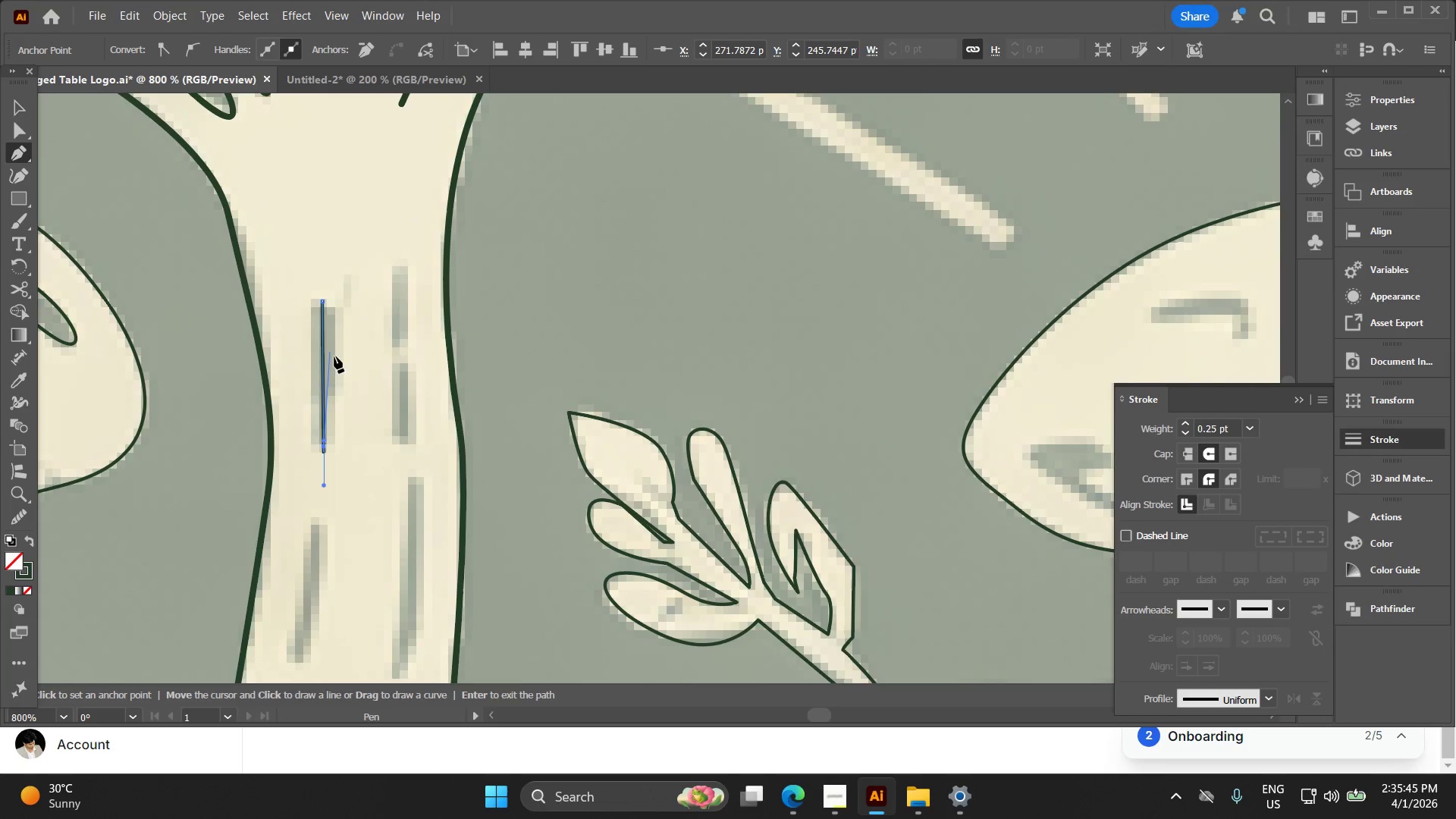 
key(Control+Z)
 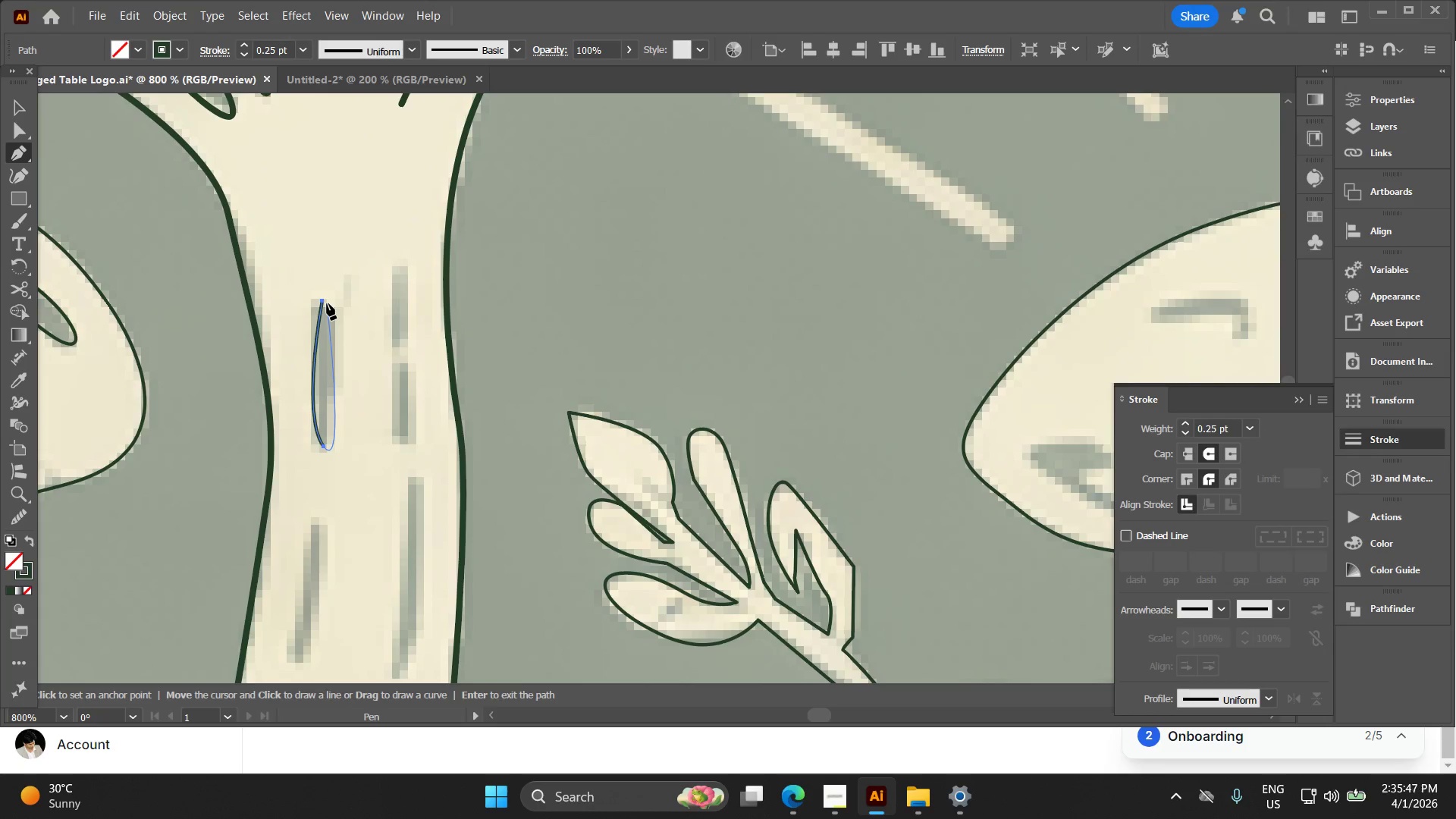 
left_click([325, 300])
 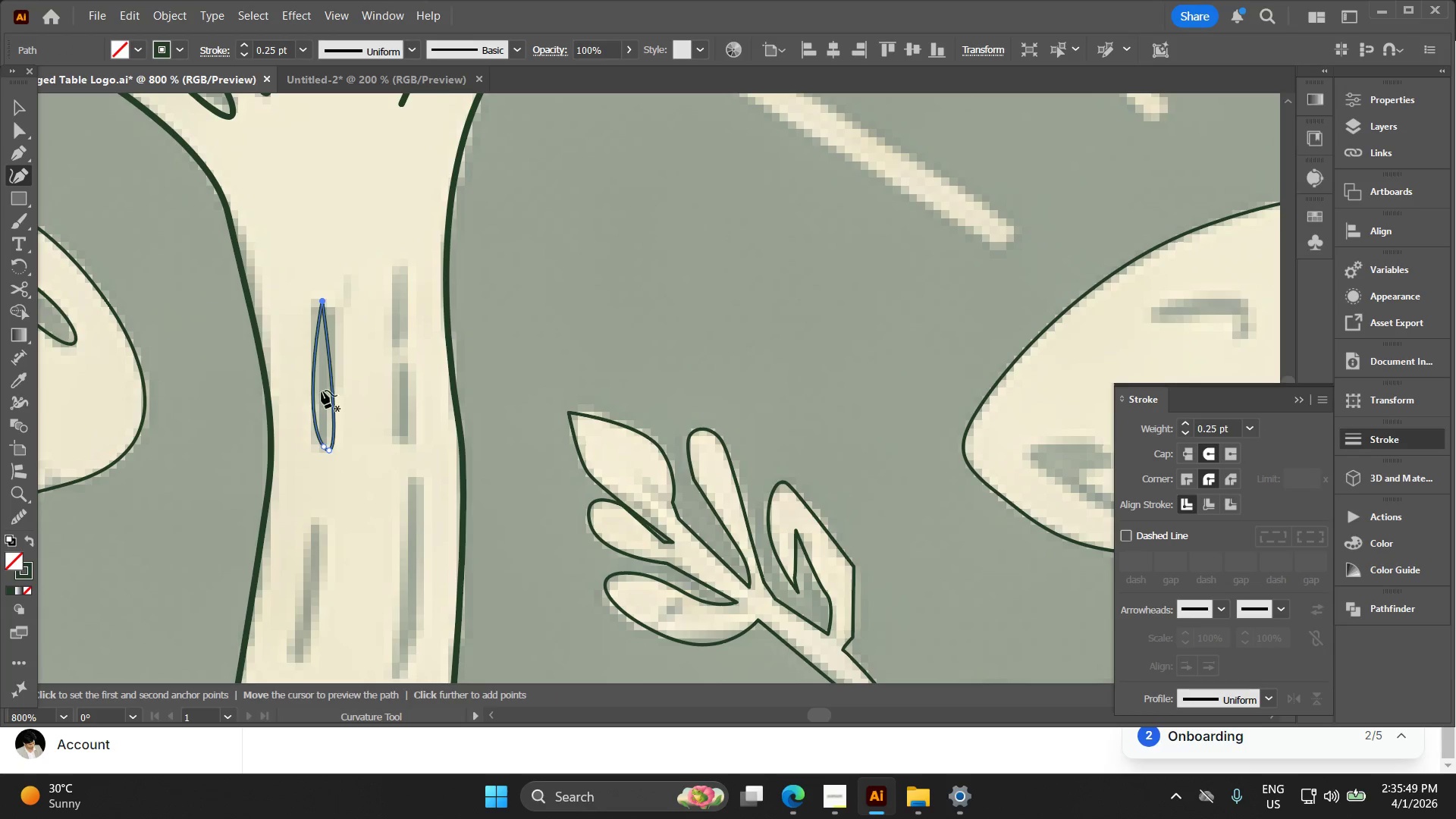 
key(Alt+AltLeft)
 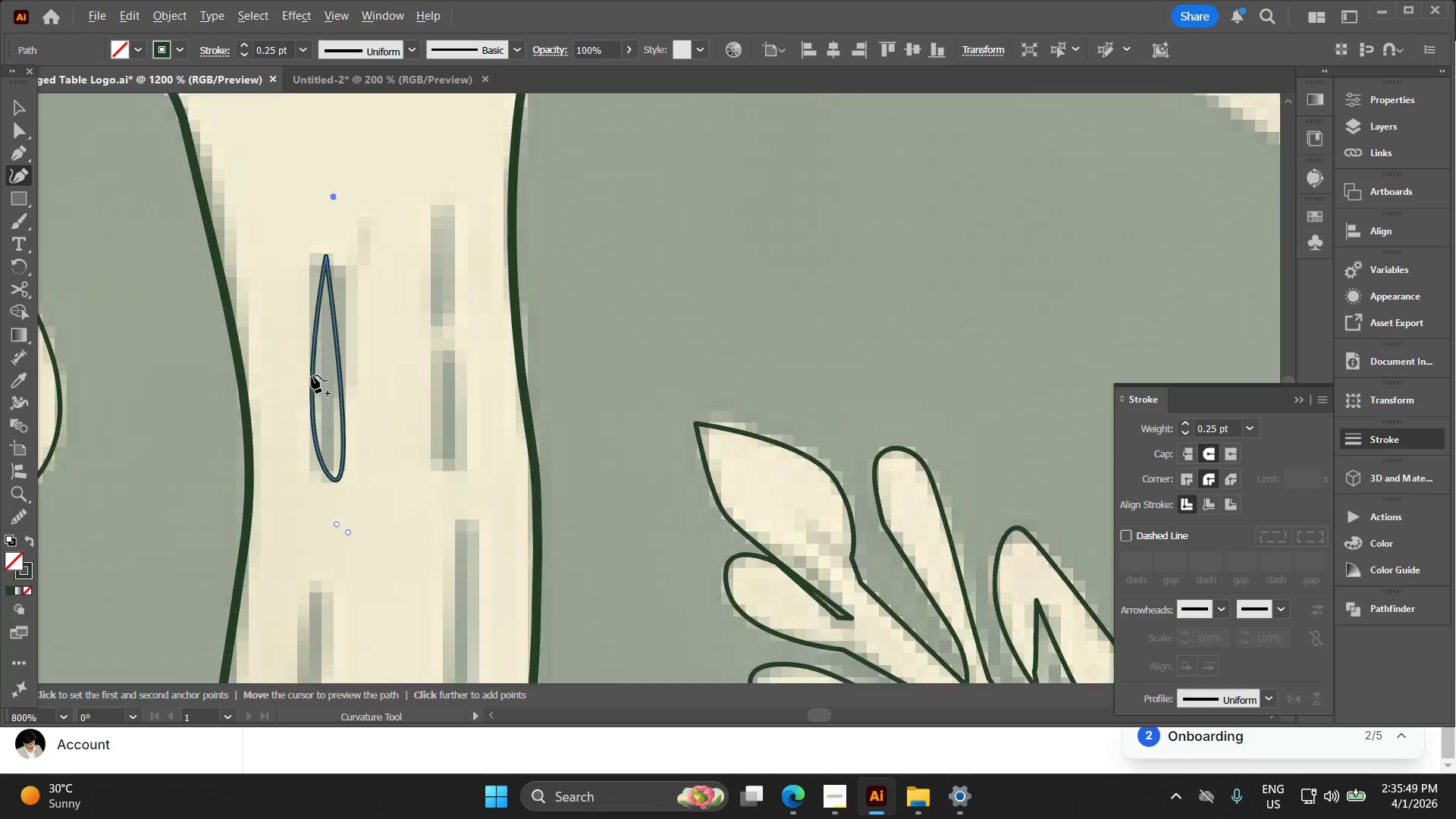 
scroll: coordinate [312, 375], scroll_direction: up, amount: 2.0
 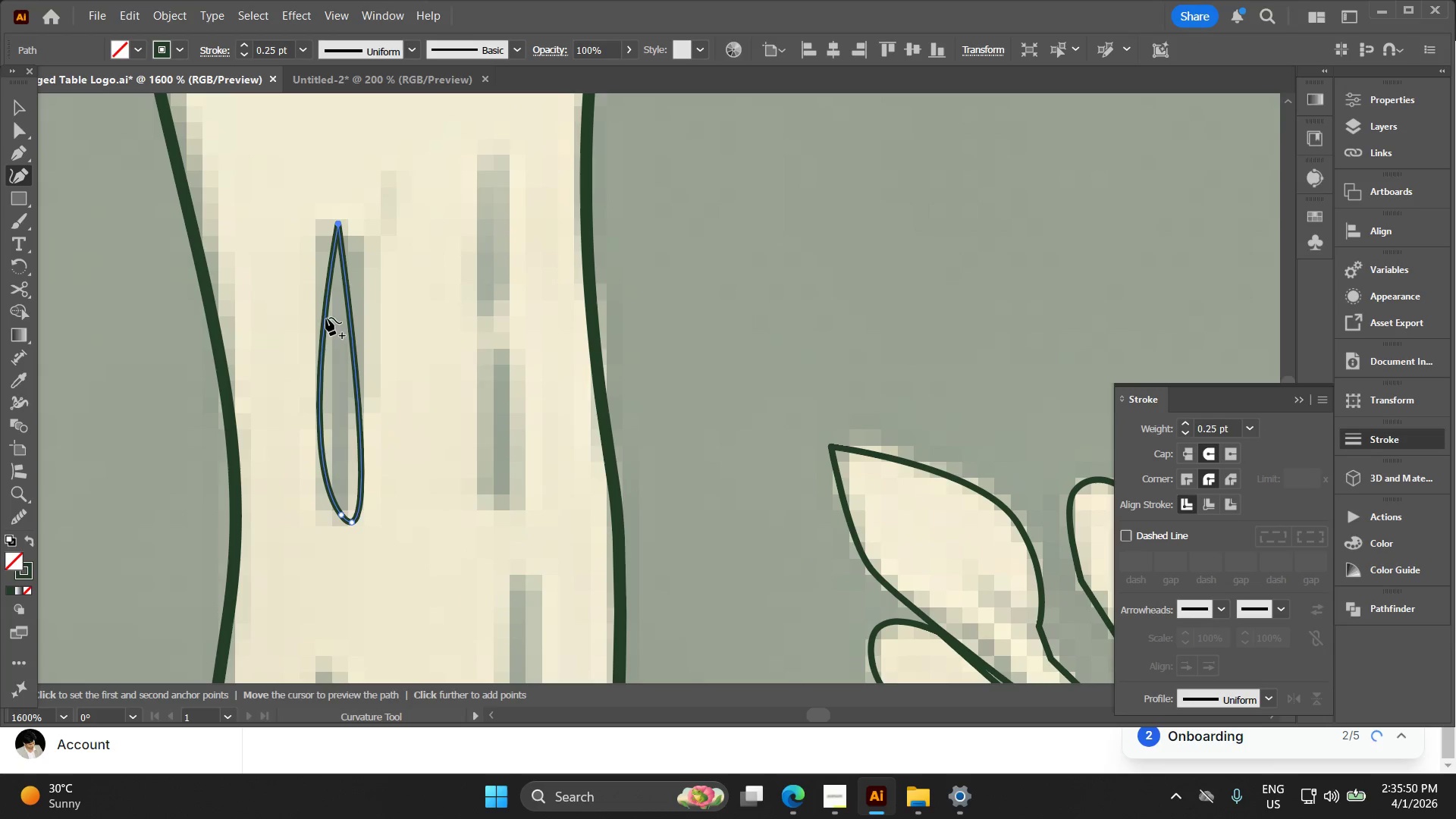 
left_click_drag(start_coordinate=[325, 312], to_coordinate=[325, 299])
 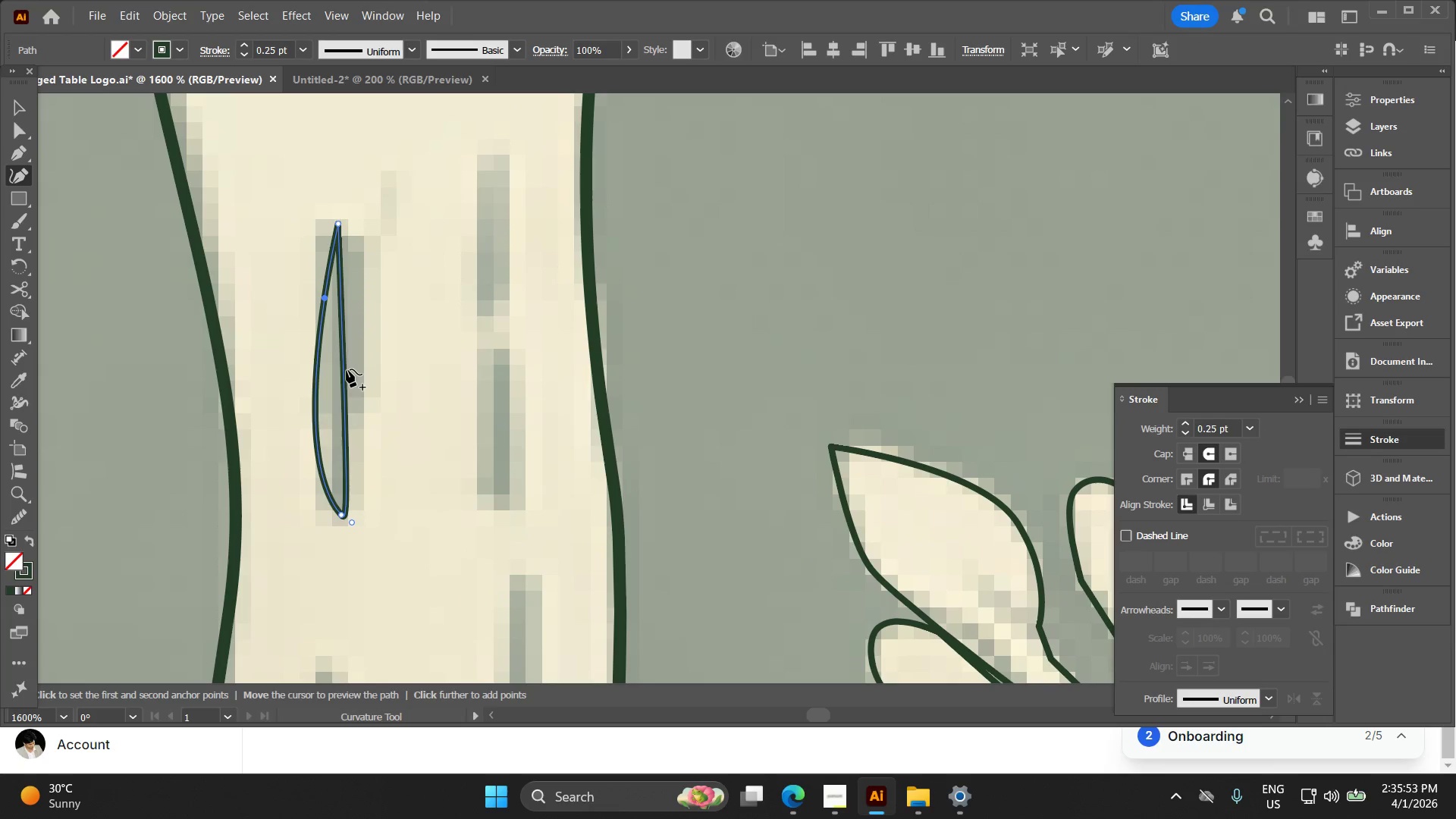 
left_click_drag(start_coordinate=[344, 369], to_coordinate=[351, 372])
 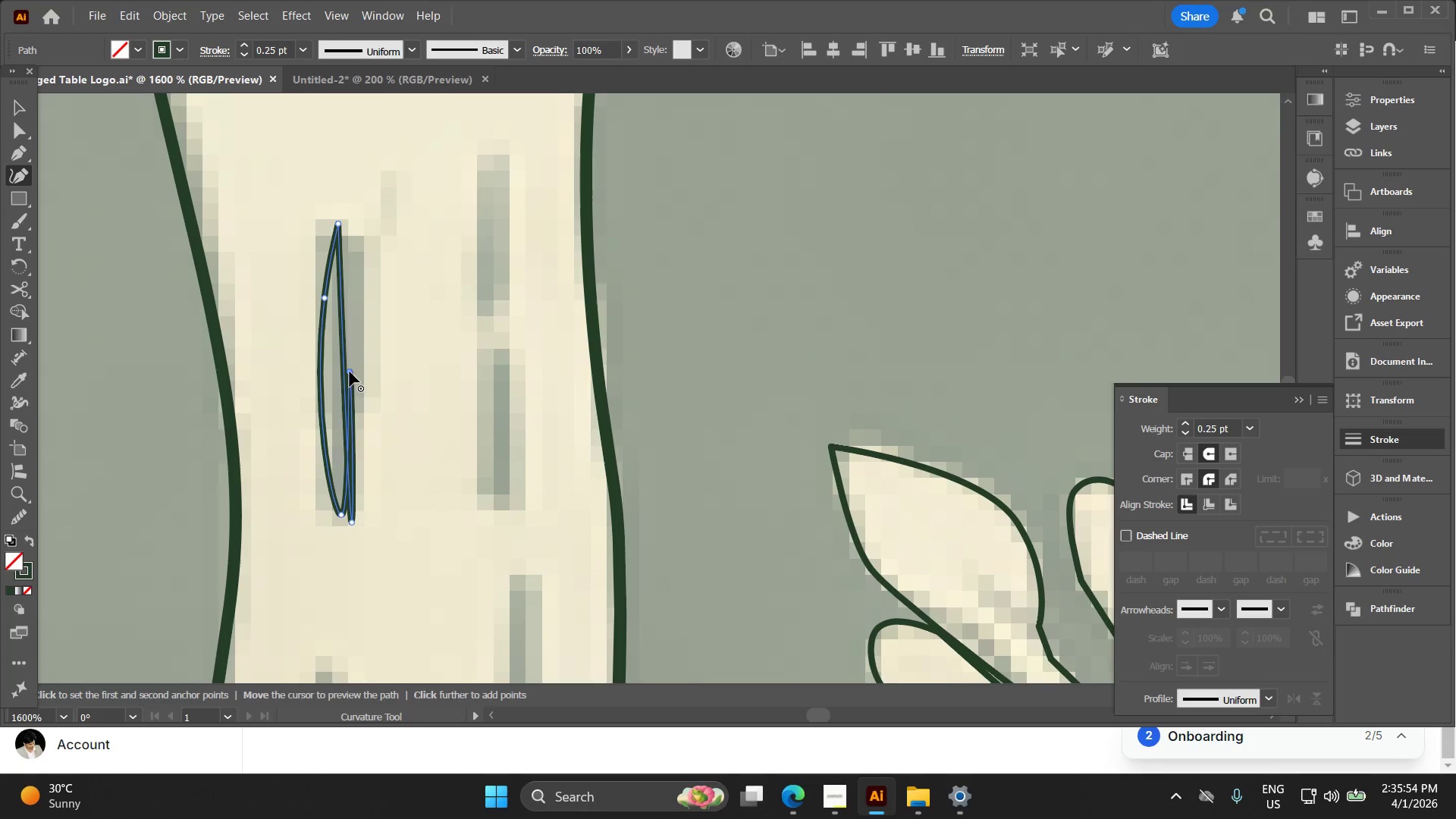 
key(Control+Z)
 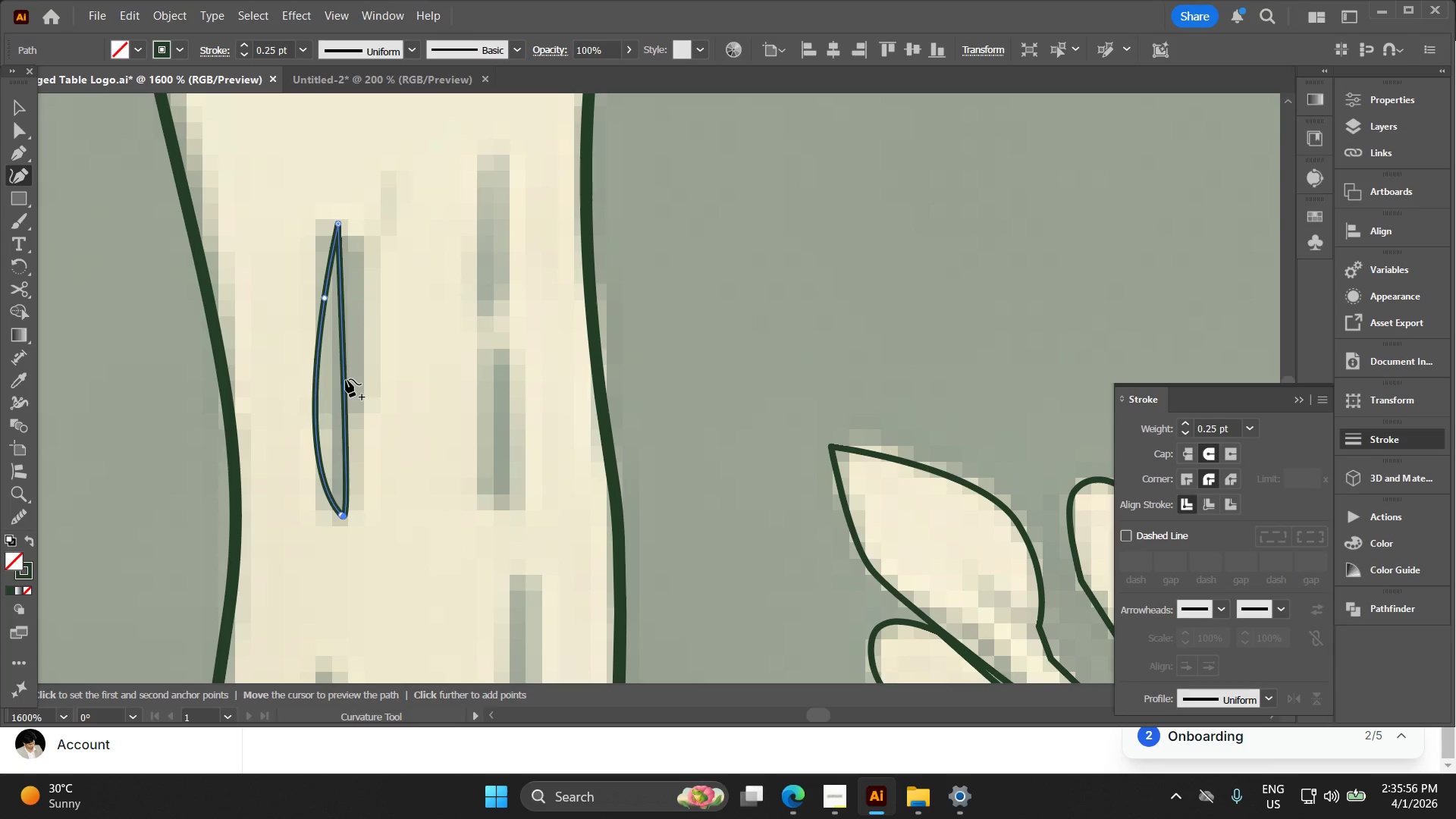 
left_click([346, 379])
 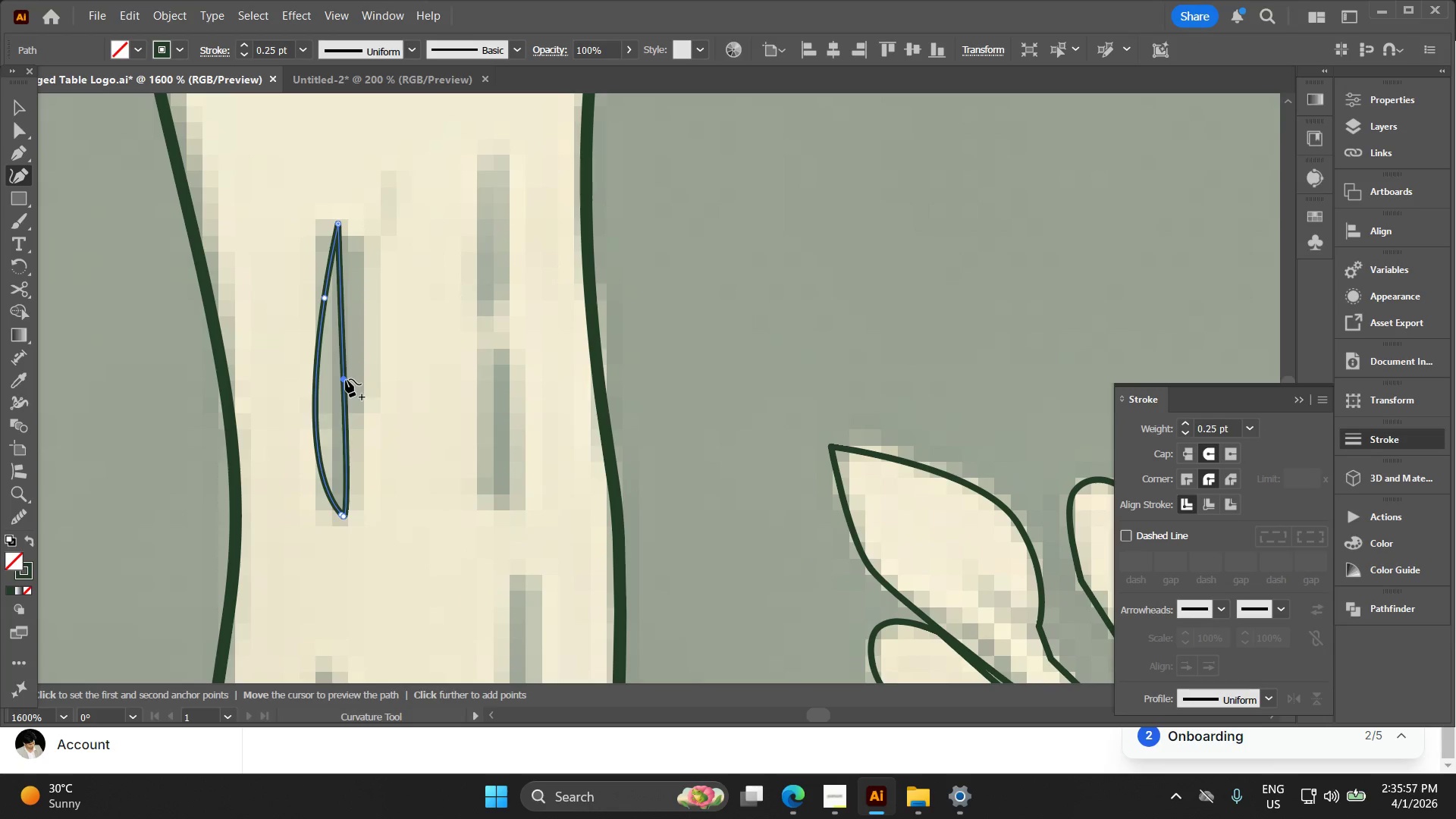 
left_click_drag(start_coordinate=[346, 379], to_coordinate=[359, 378])
 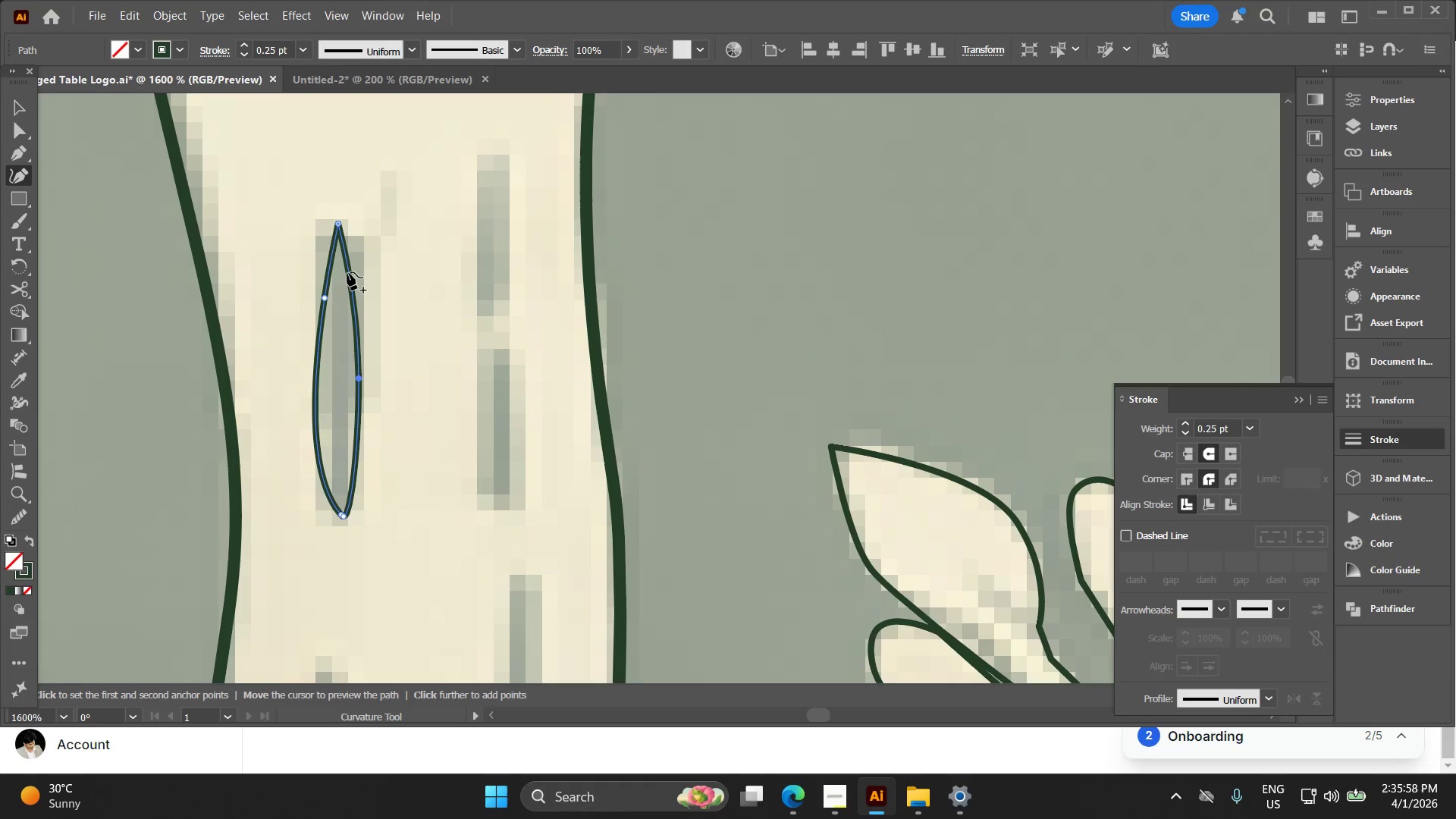 
left_click_drag(start_coordinate=[348, 272], to_coordinate=[347, 243])
 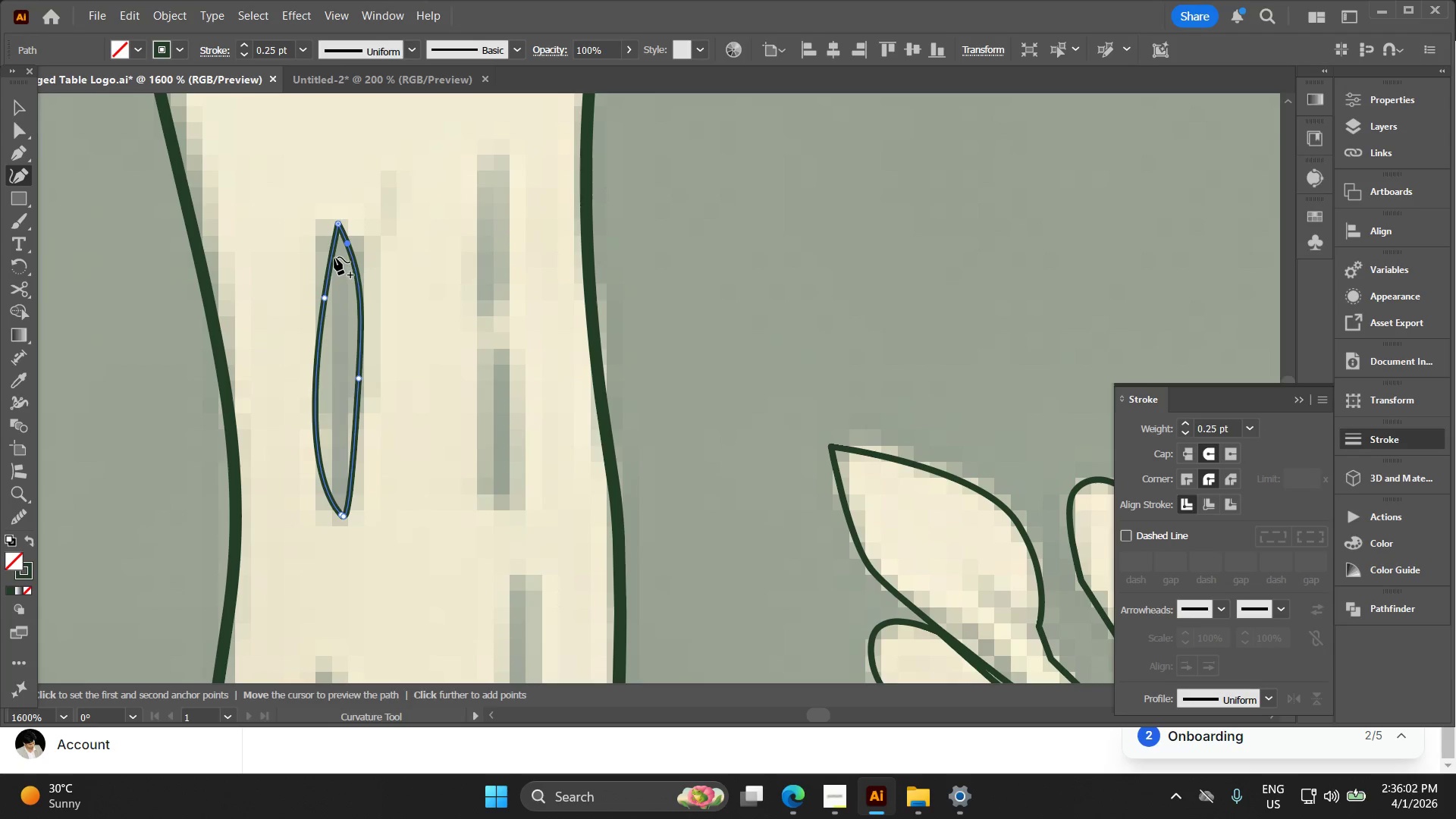 
left_click_drag(start_coordinate=[334, 257], to_coordinate=[327, 240])
 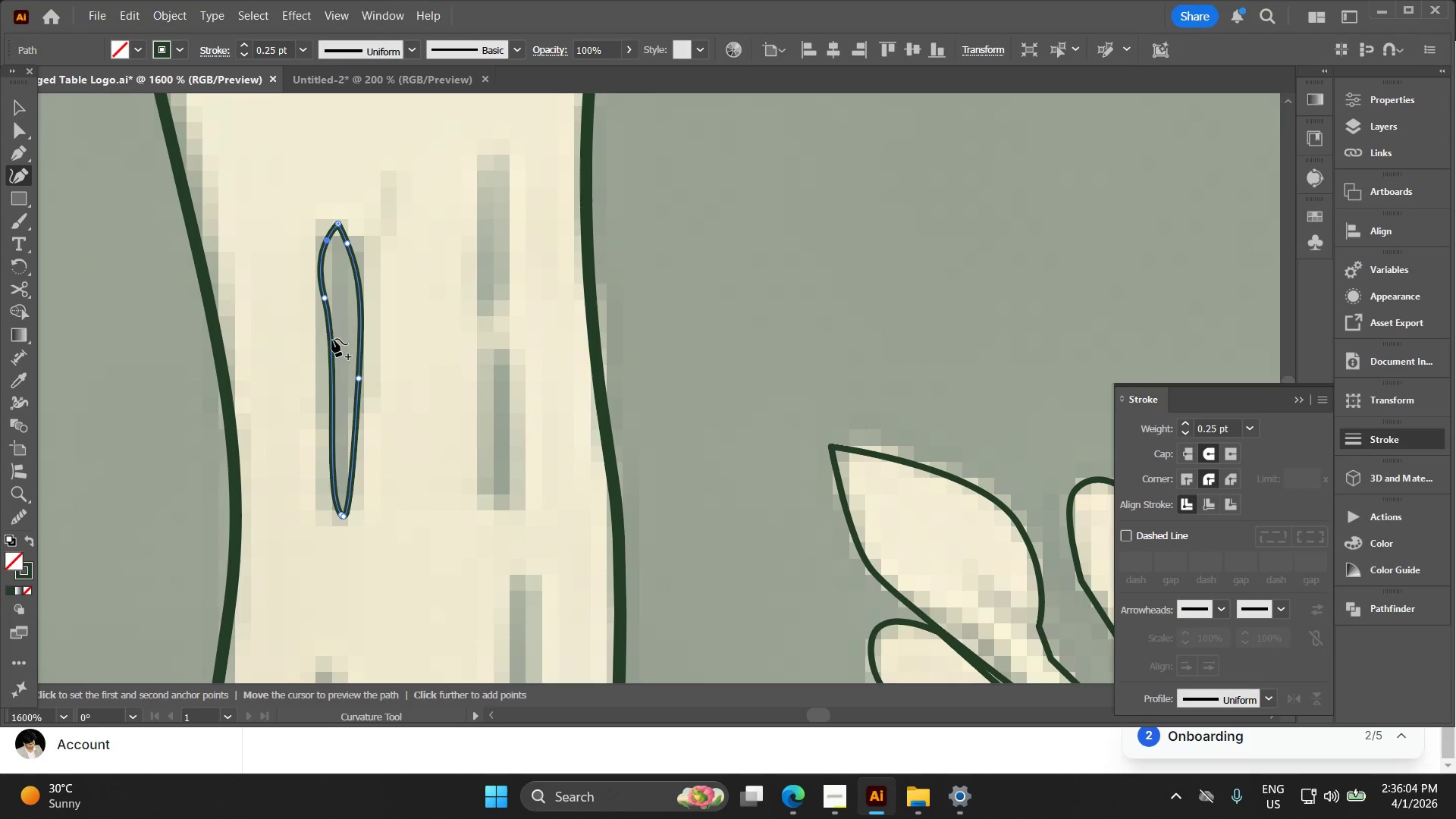 
left_click_drag(start_coordinate=[332, 340], to_coordinate=[324, 370])
 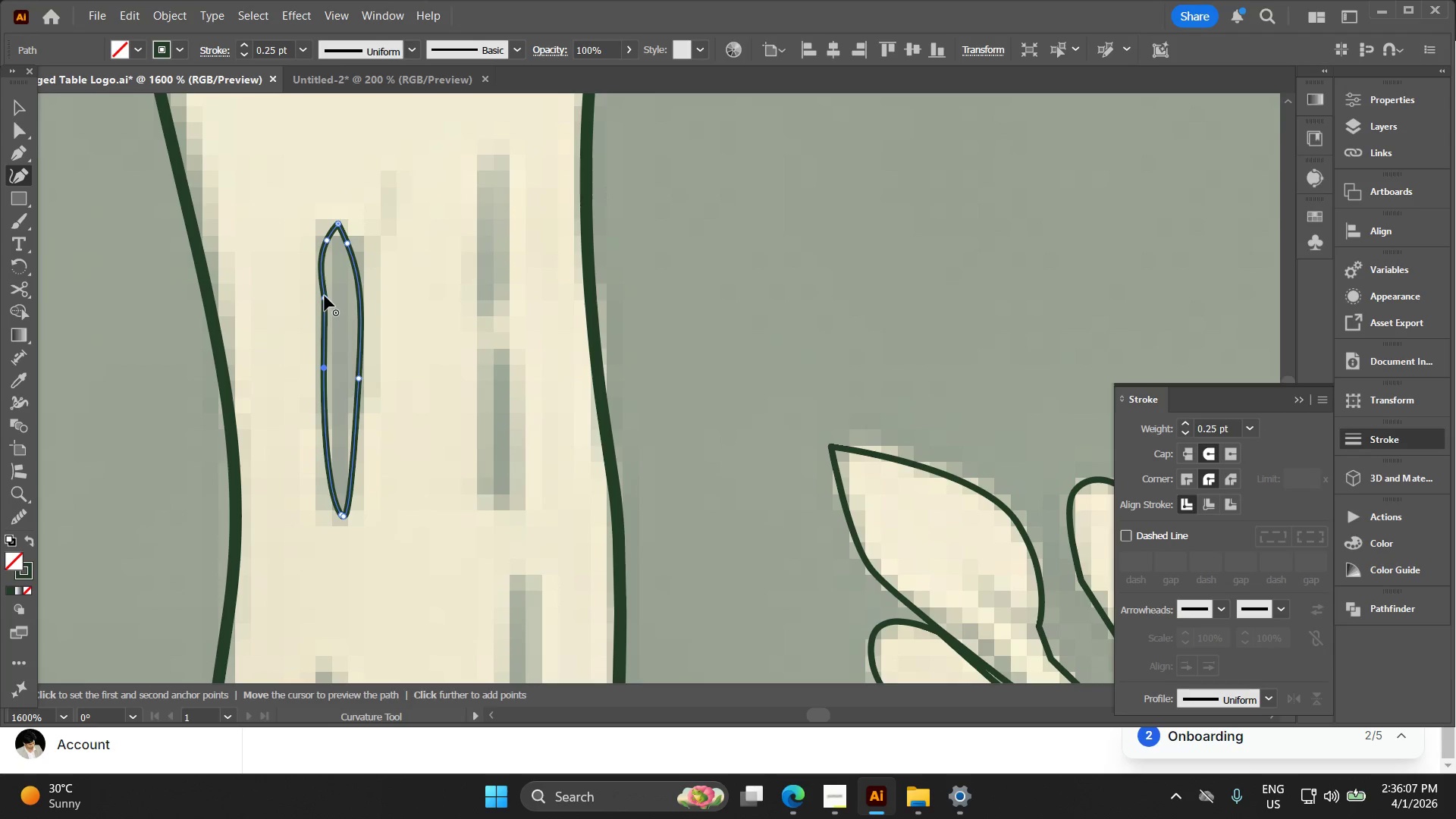 
left_click_drag(start_coordinate=[326, 298], to_coordinate=[319, 309])
 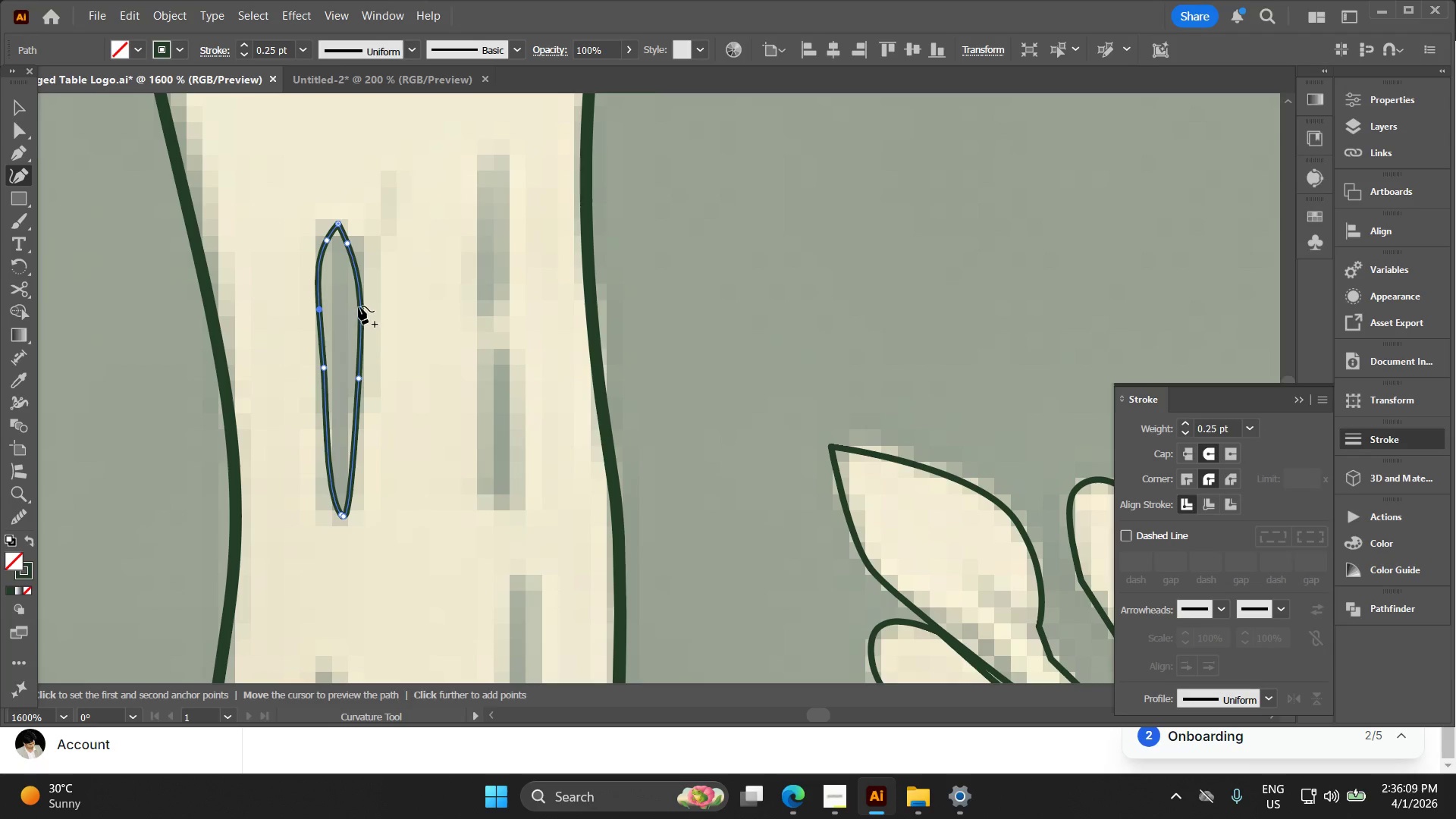 
left_click_drag(start_coordinate=[361, 296], to_coordinate=[356, 255])
 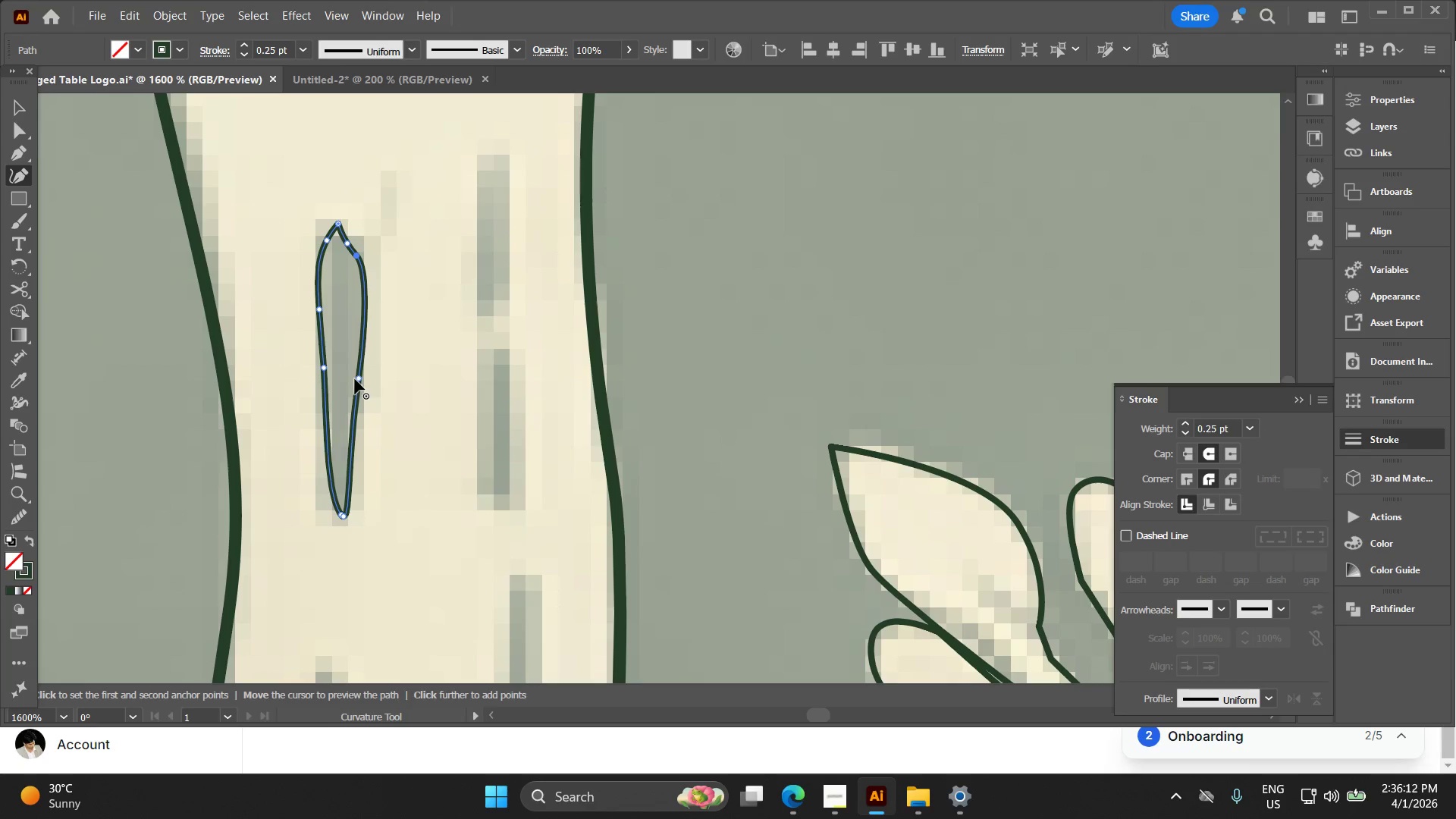 
left_click_drag(start_coordinate=[359, 372], to_coordinate=[359, 386])
 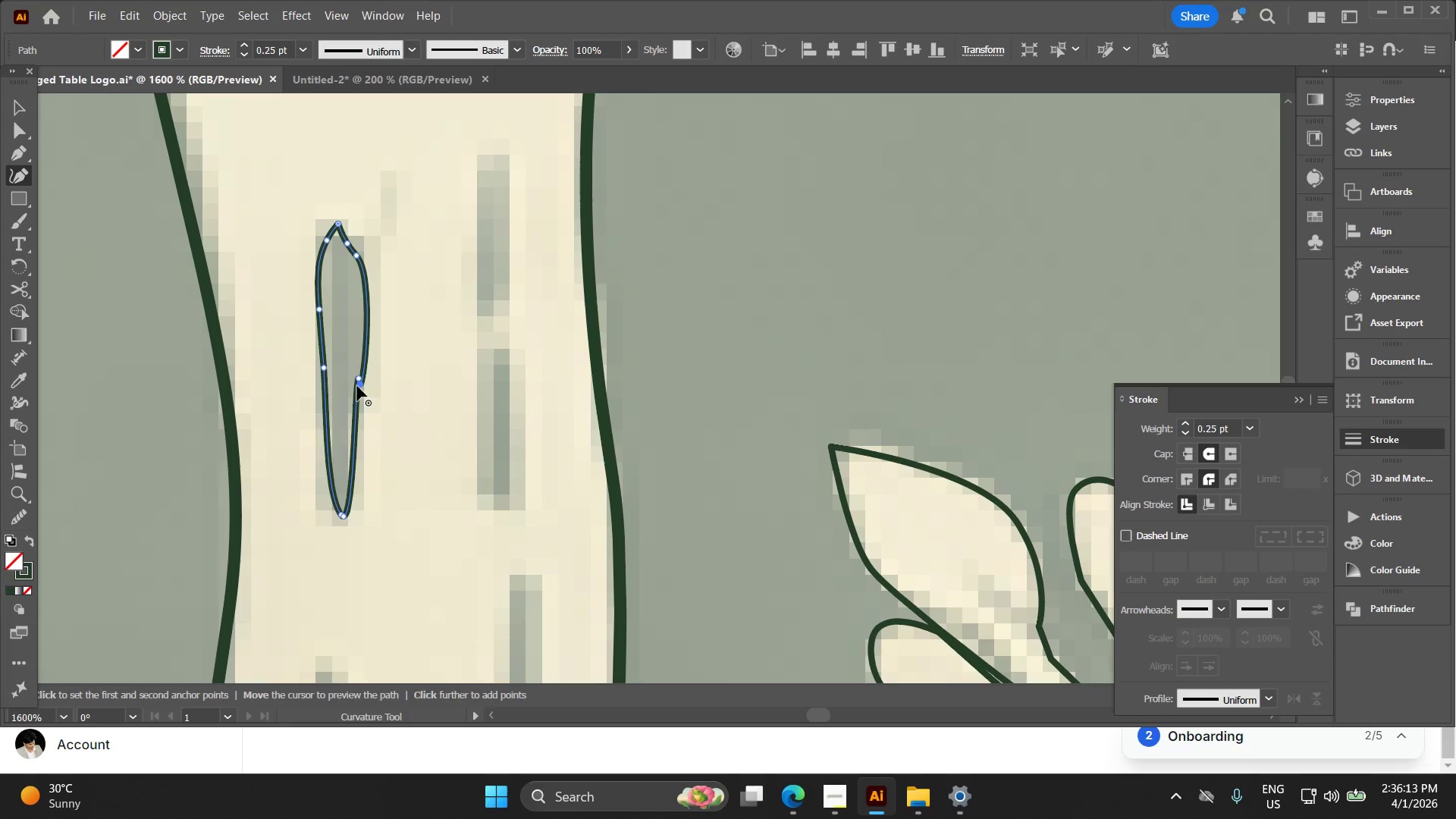 
key(Control+Z)
 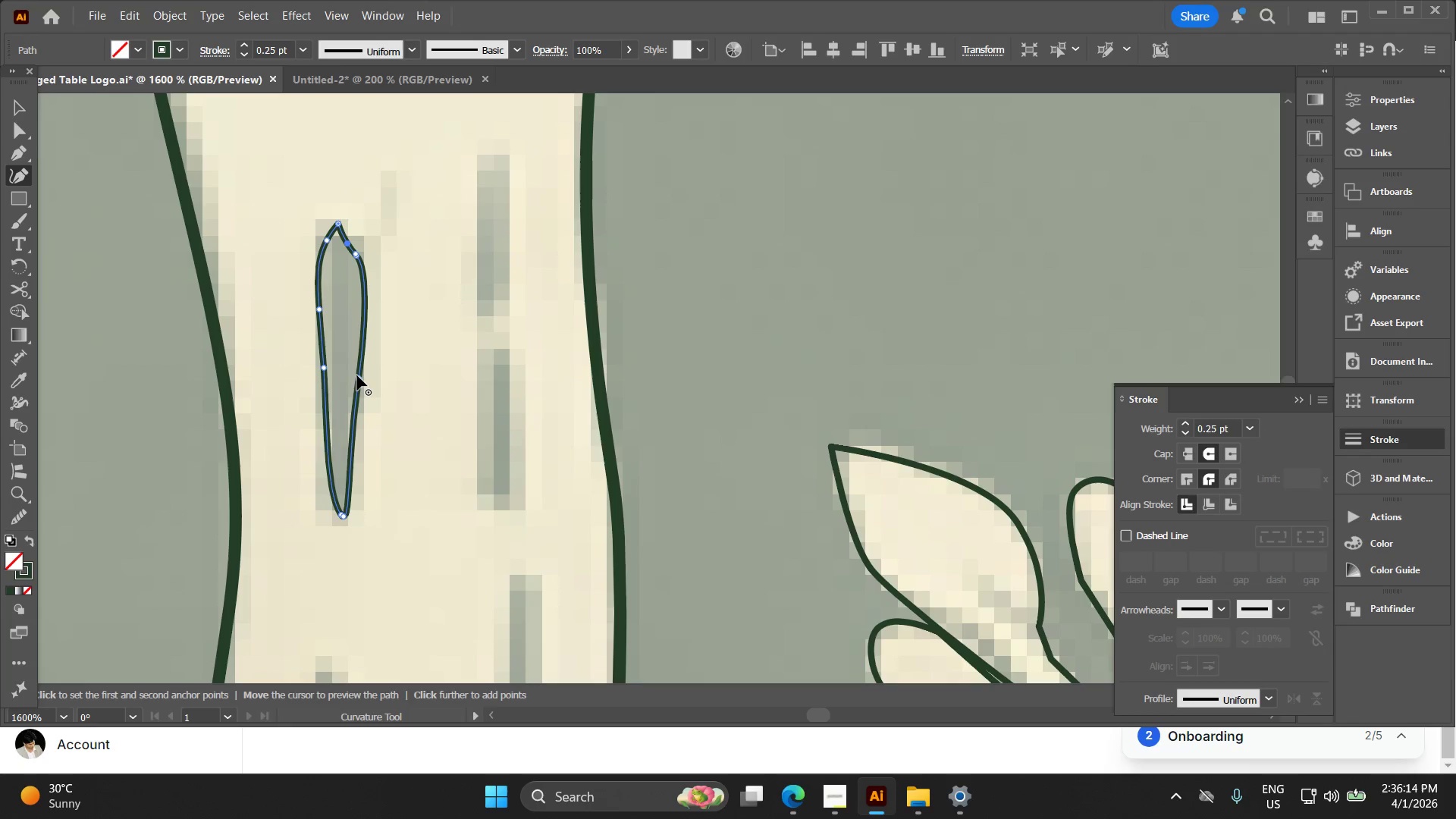 
left_click_drag(start_coordinate=[359, 375], to_coordinate=[358, 406])
 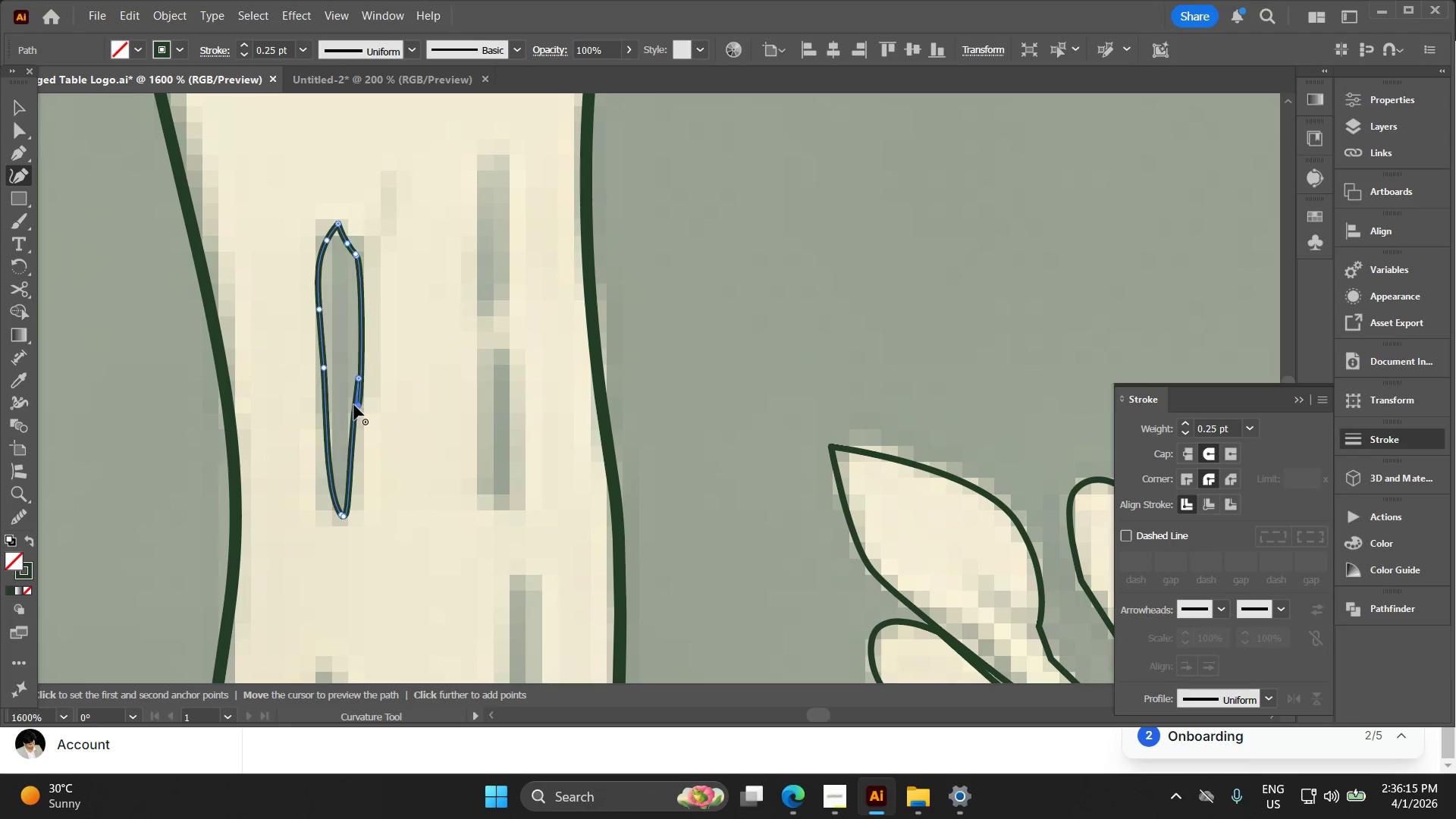 
key(Control+Z)
 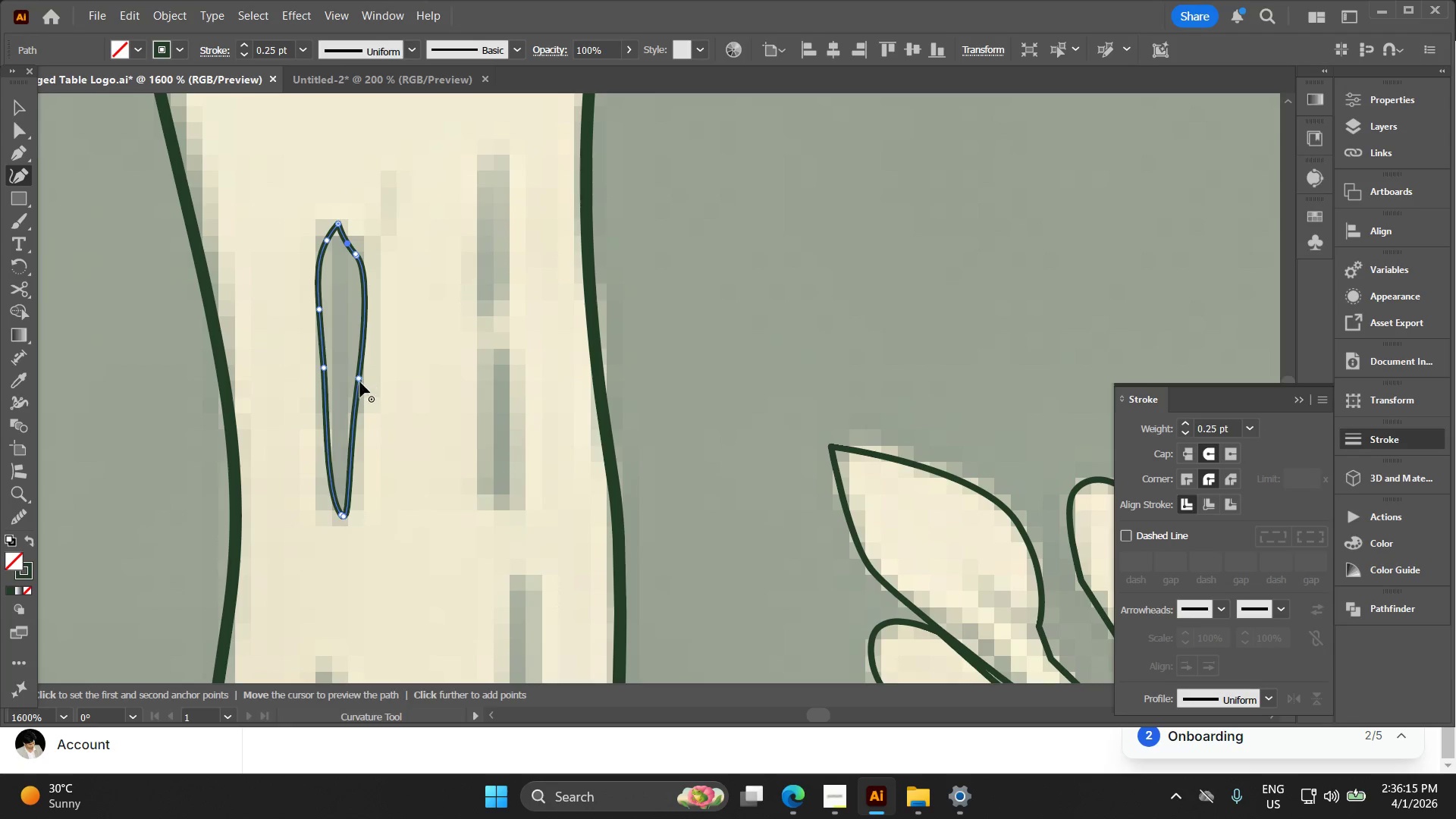 
left_click_drag(start_coordinate=[356, 378], to_coordinate=[349, 396])
 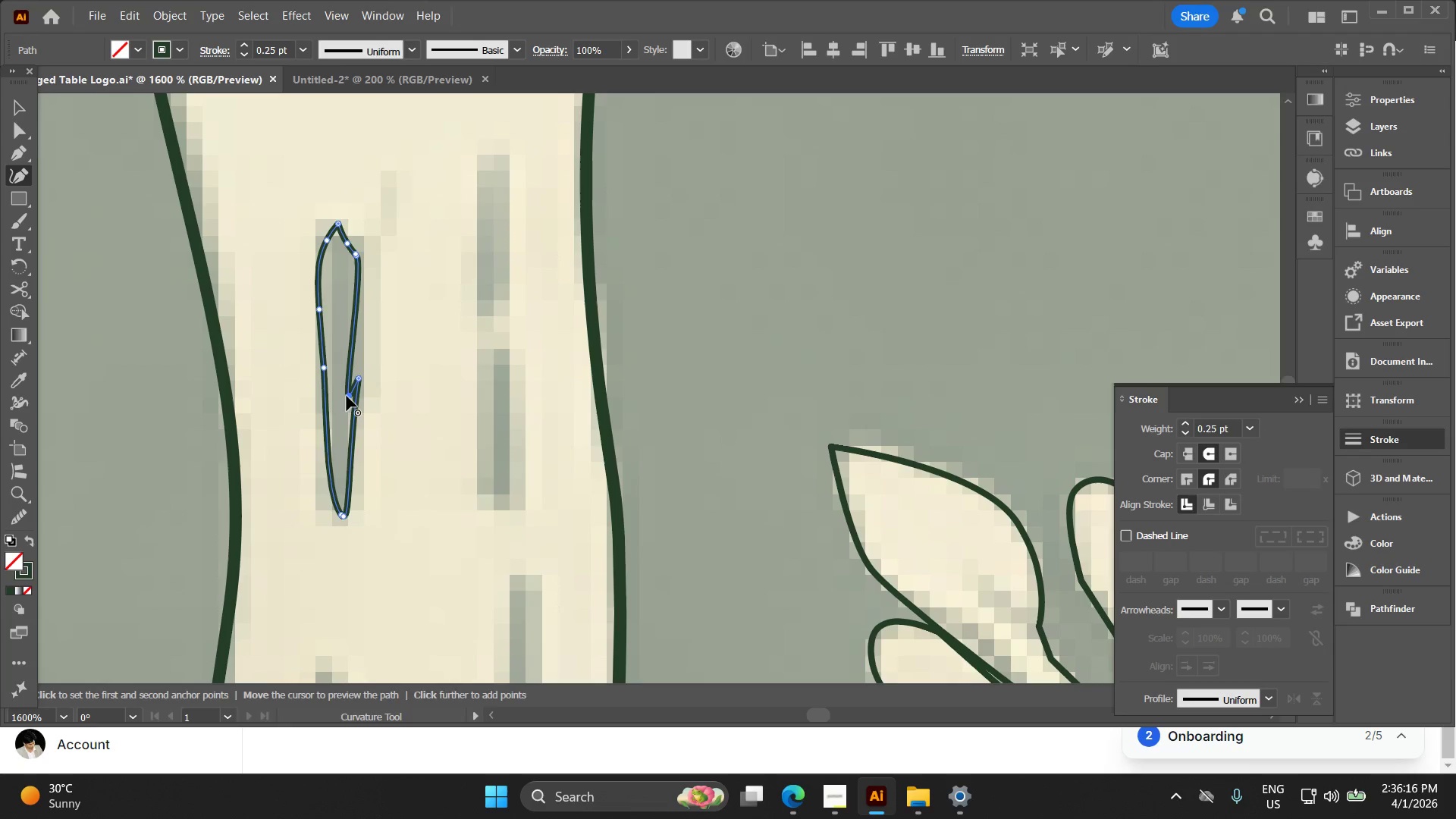 
key(Control+Z)
 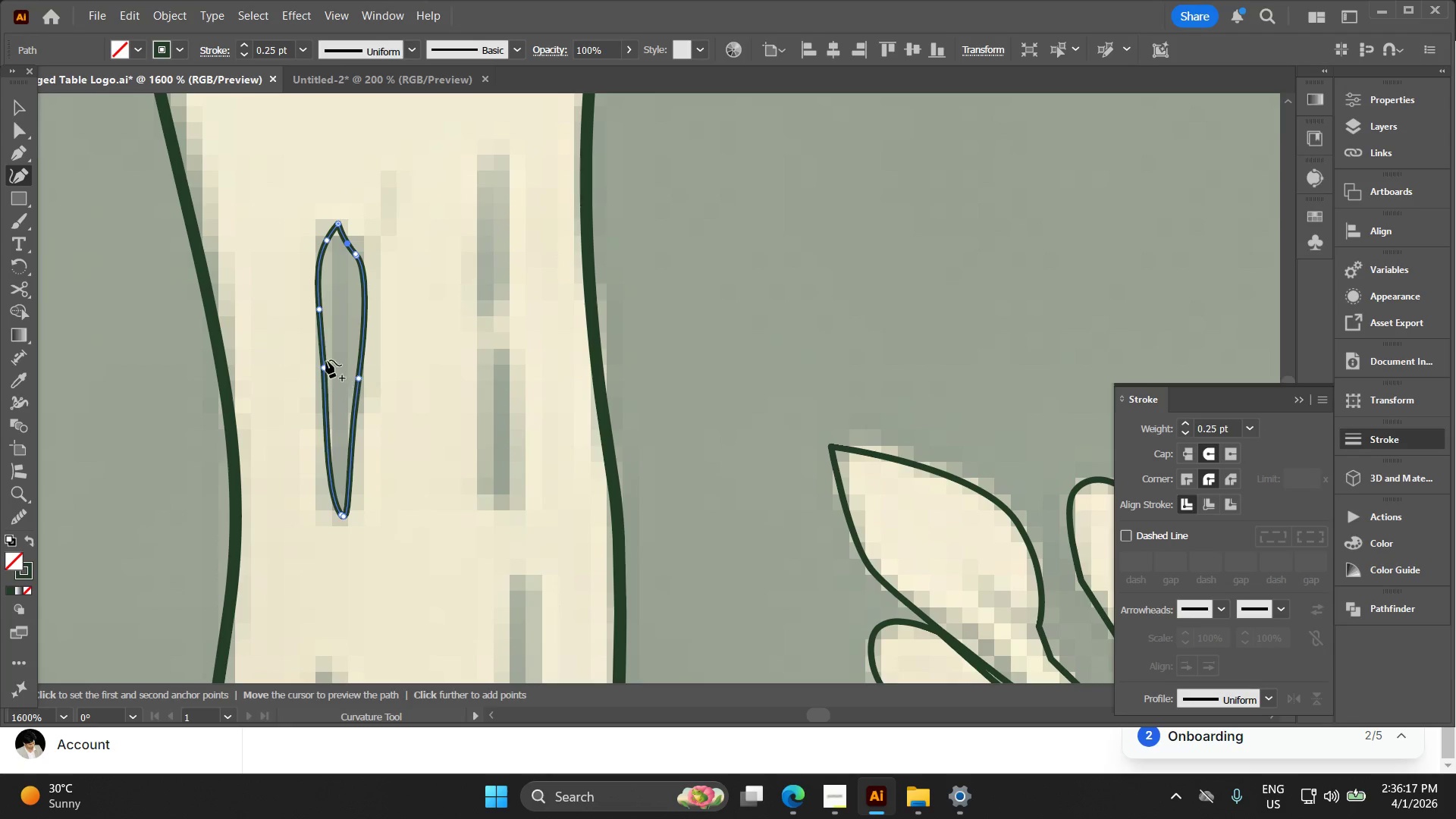 
hold_key(key=AltLeft, duration=0.45)
 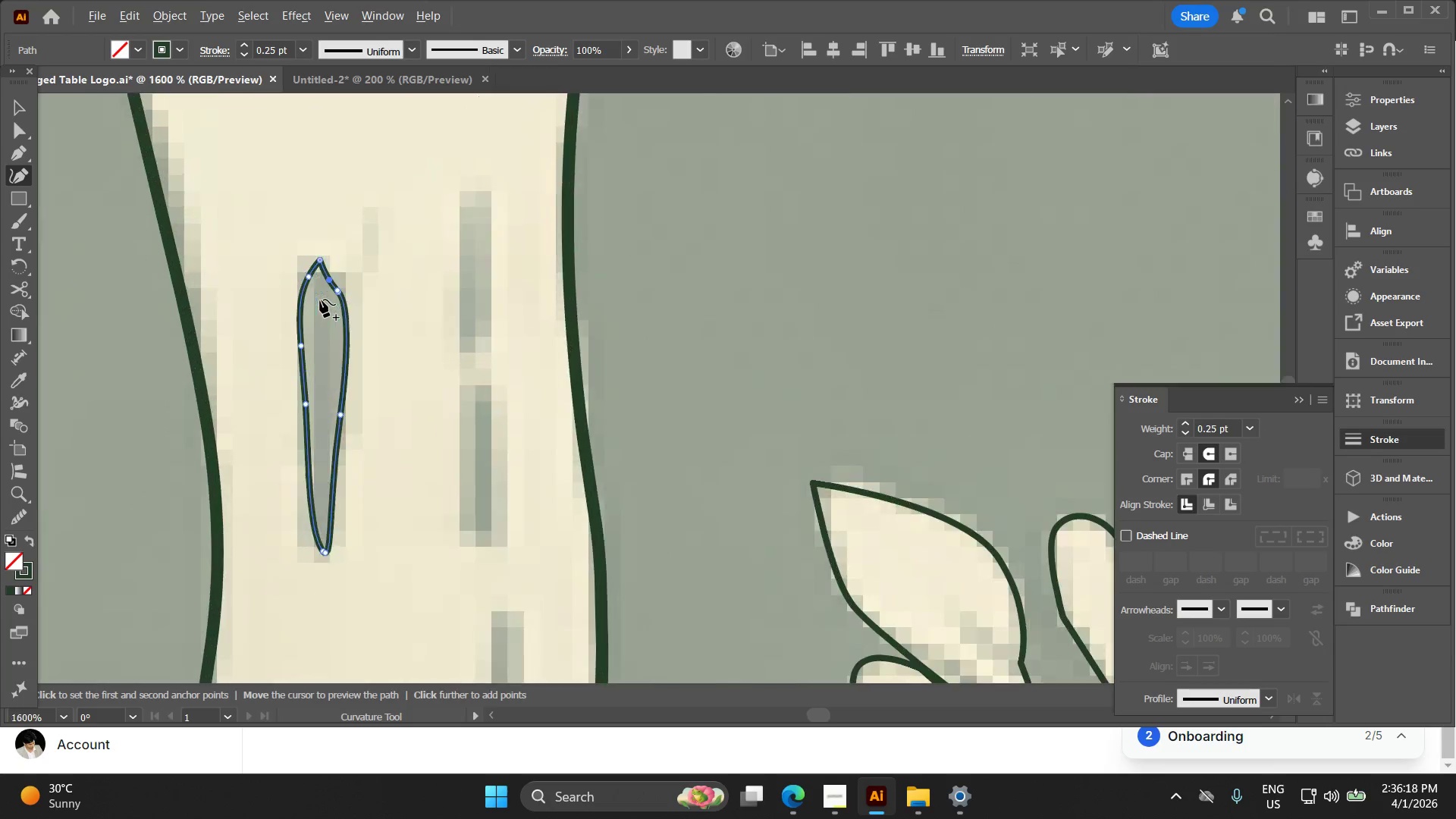 
hold_key(key=AltLeft, duration=0.52)